 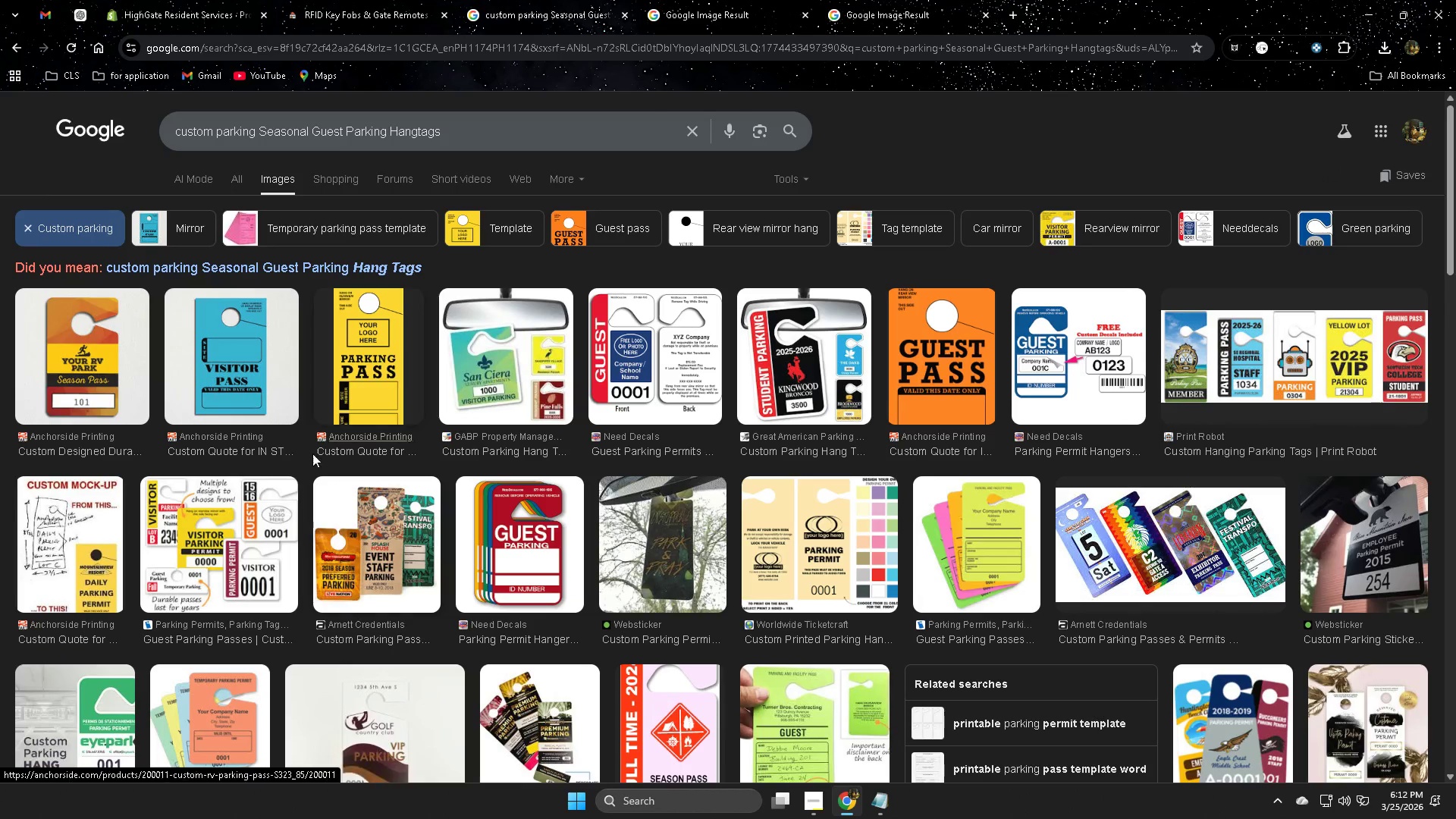 
right_click([371, 330])
 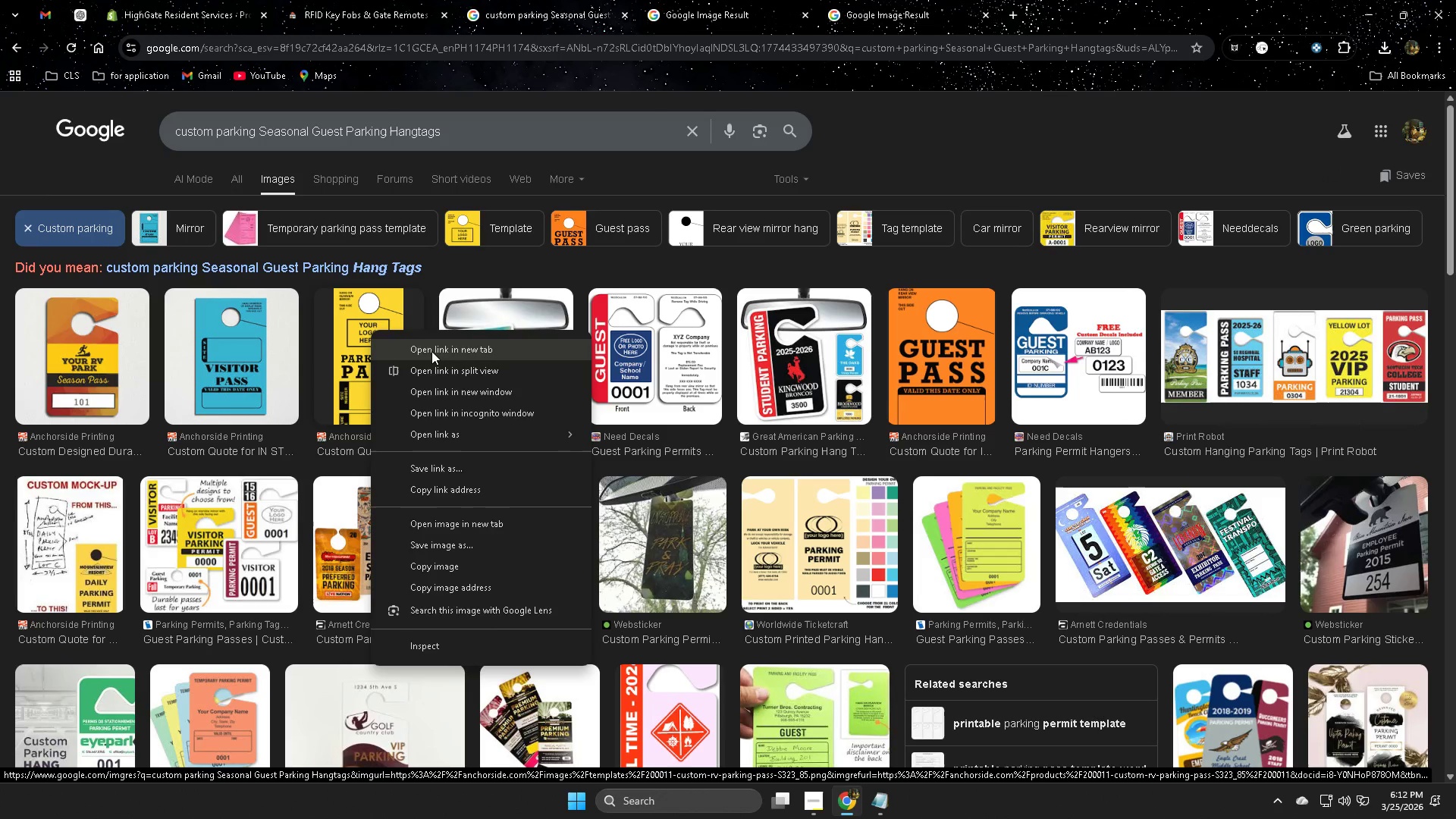 
left_click([431, 351])
 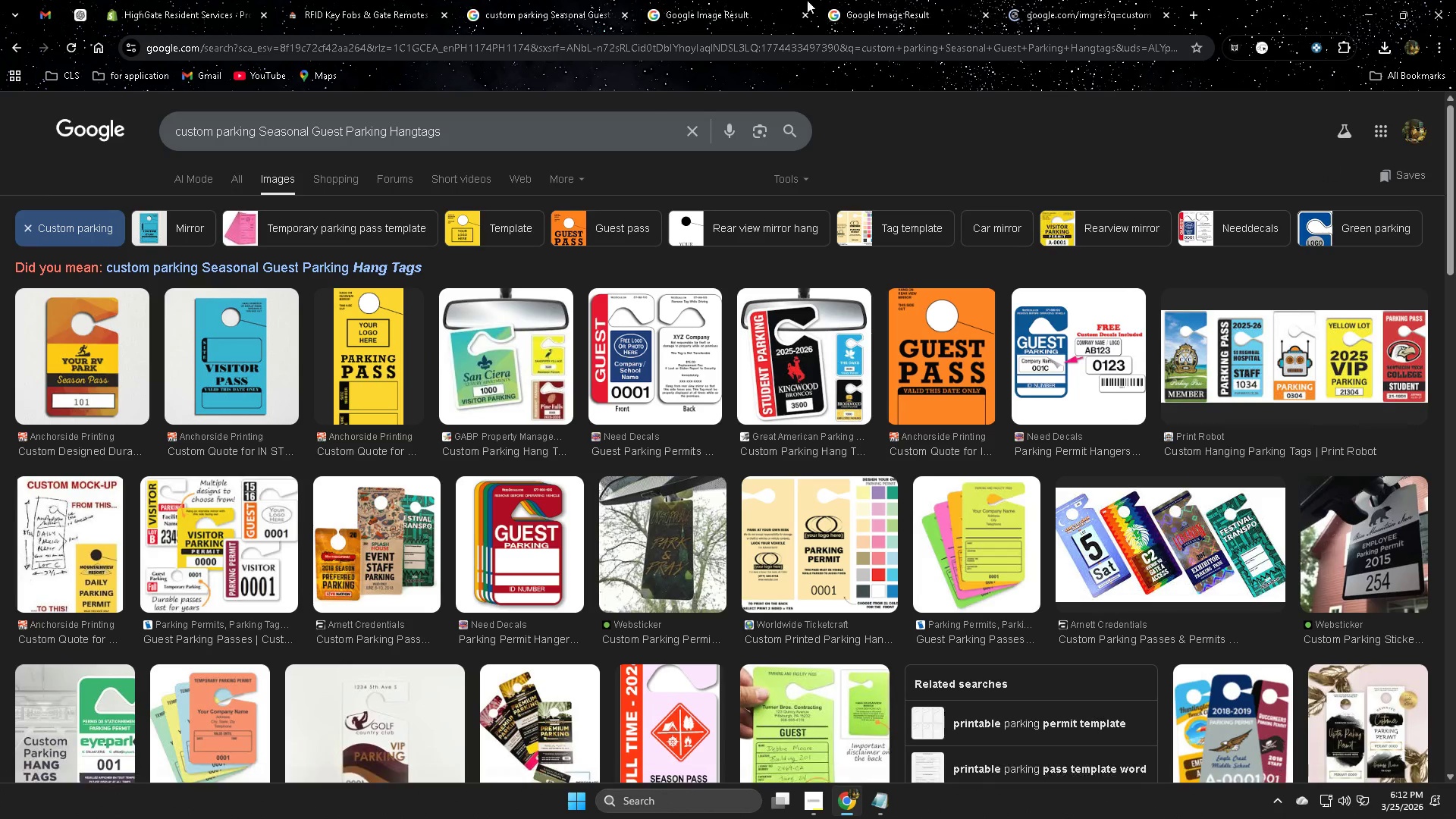 
left_click([753, 0])
 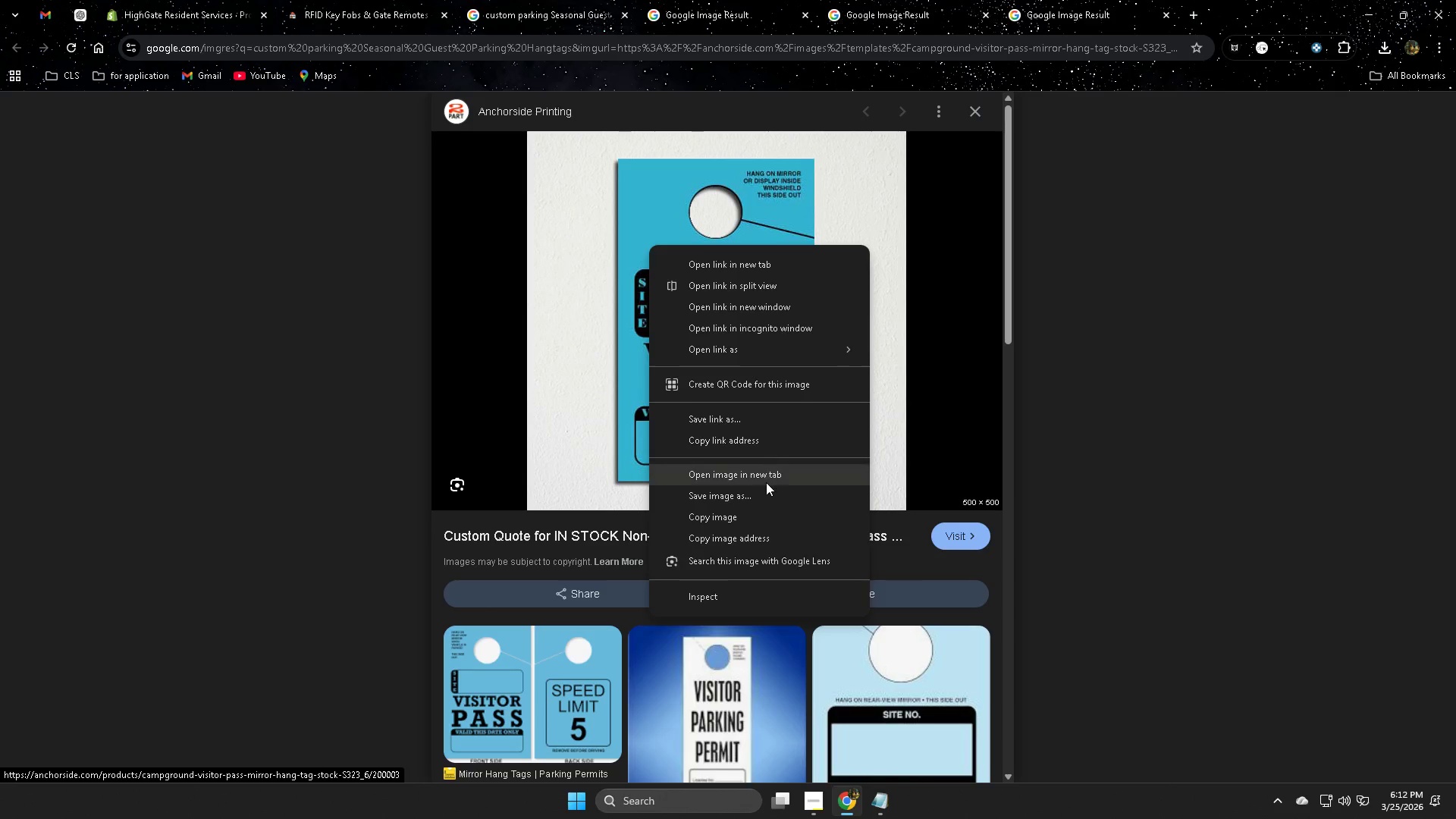 
left_click([769, 500])
 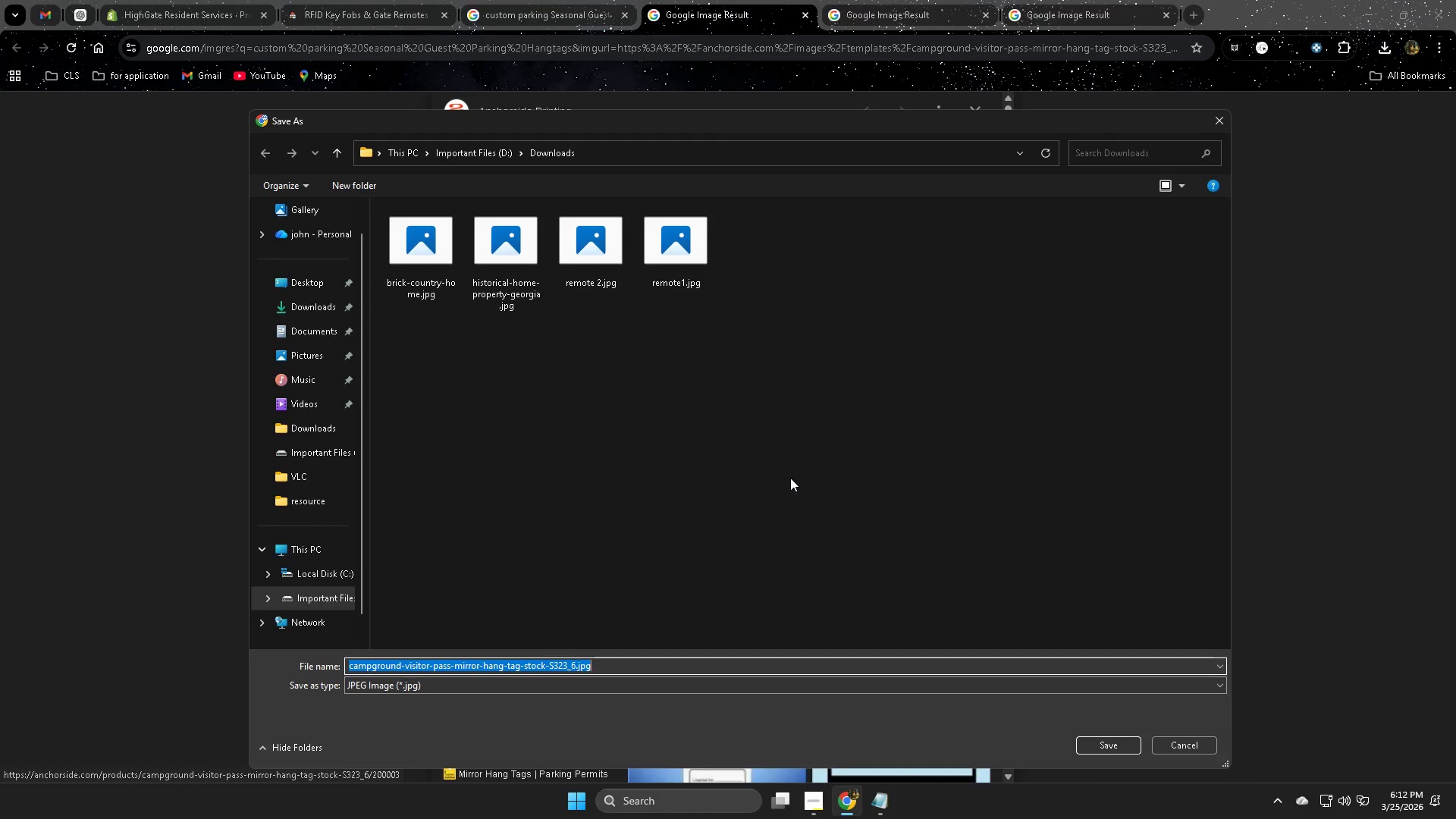 
type(hangtags1)
 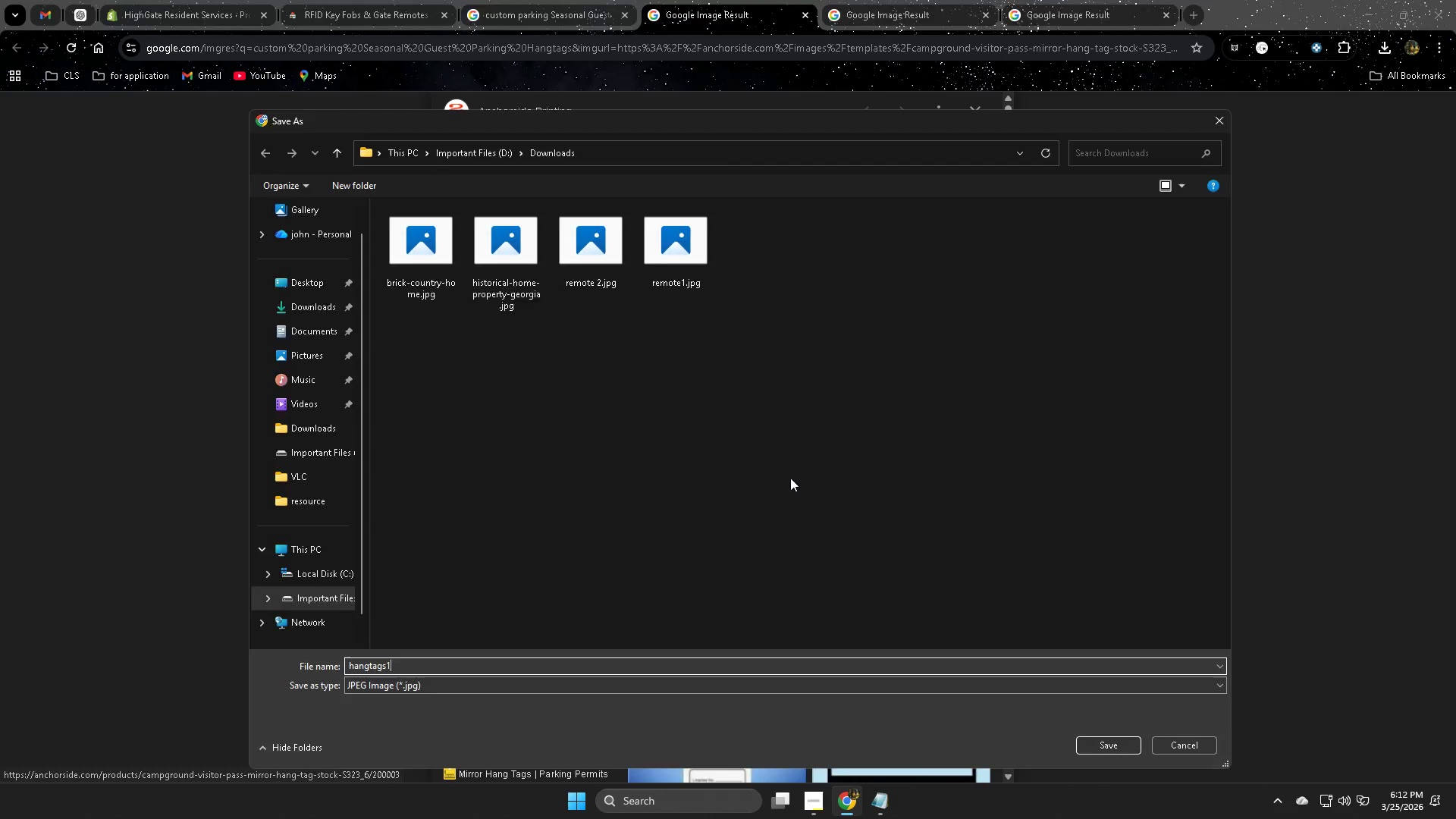 
key(Enter)
 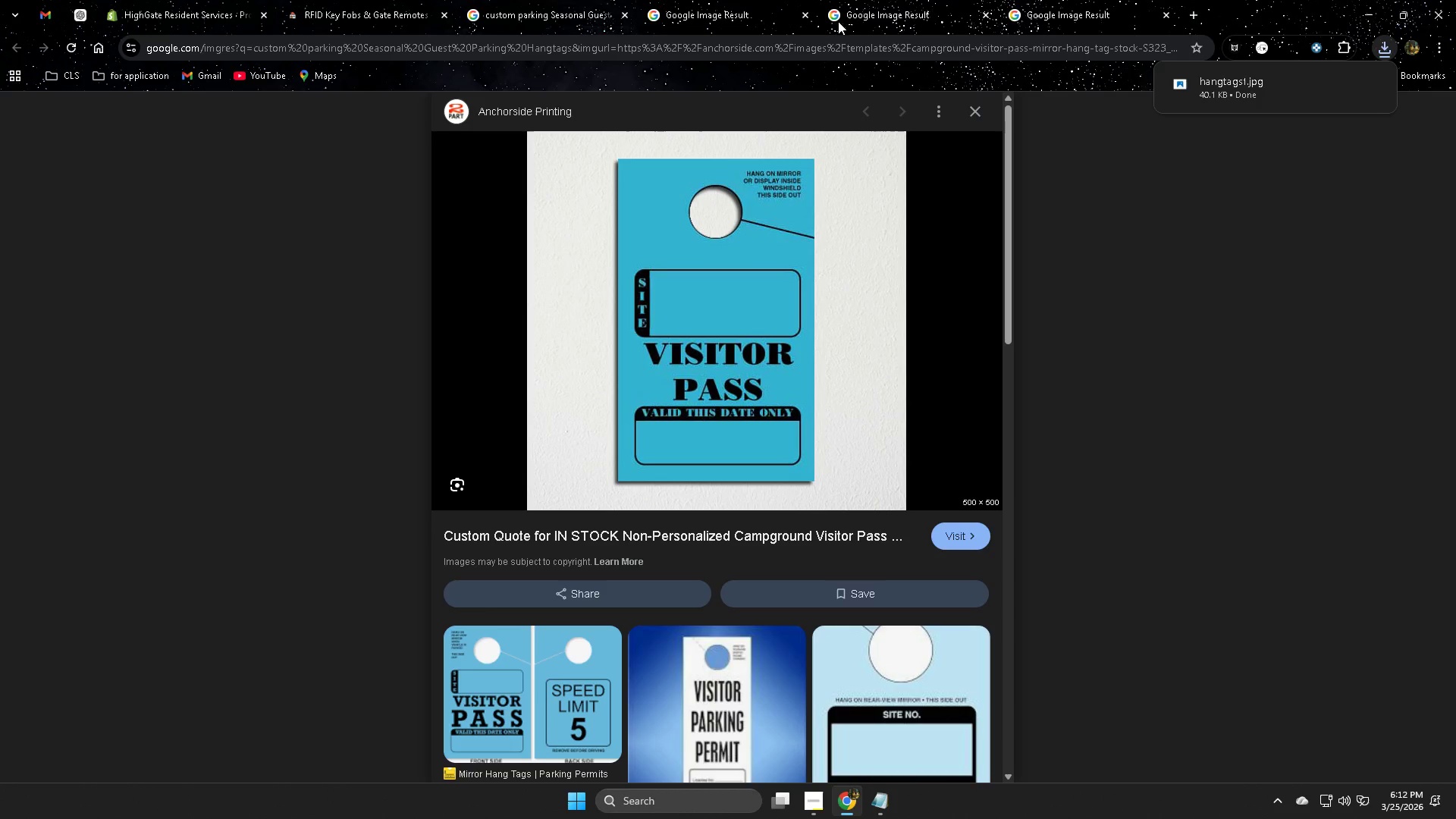 
left_click([874, 4])
 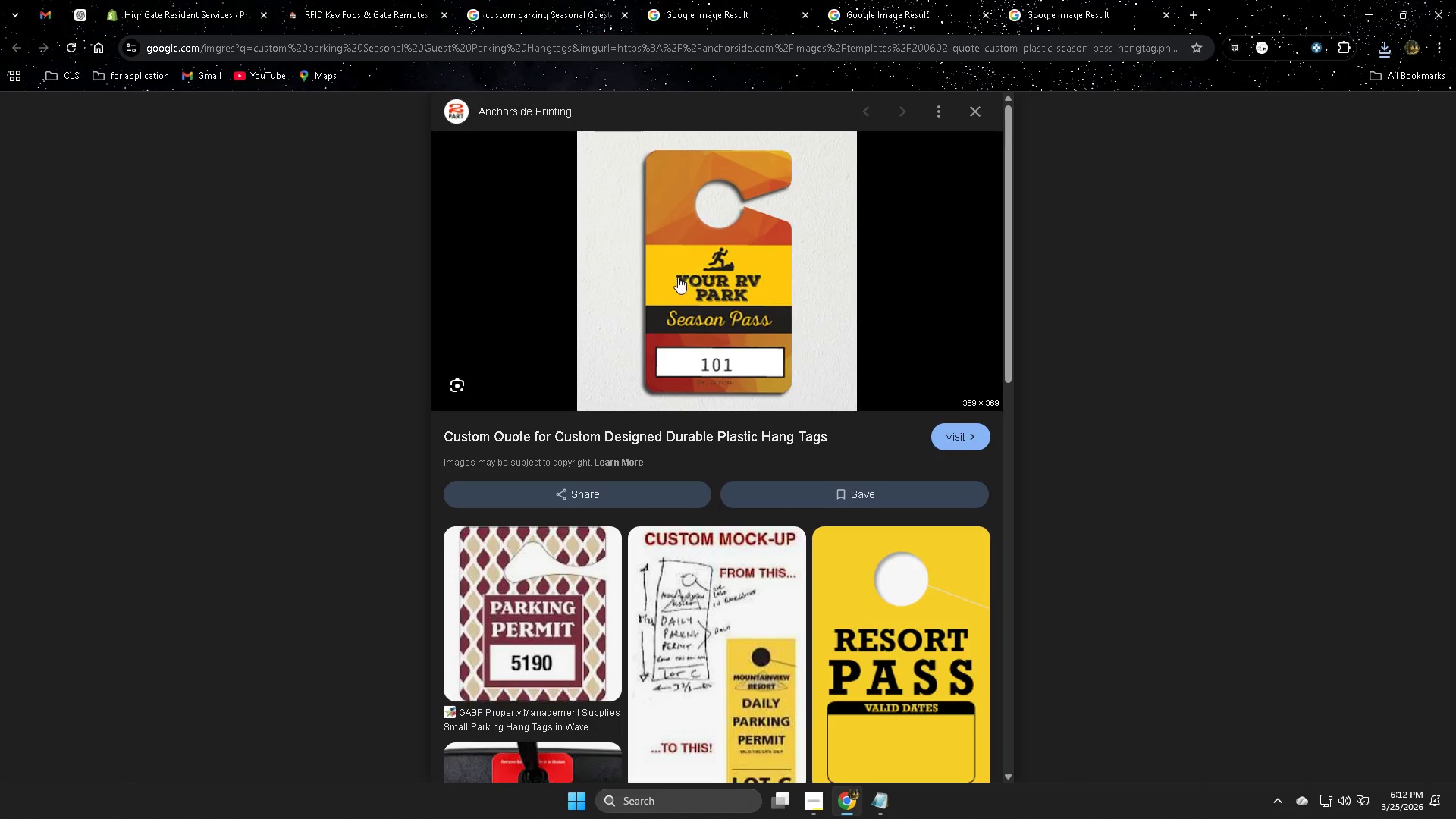 
right_click([674, 243])
 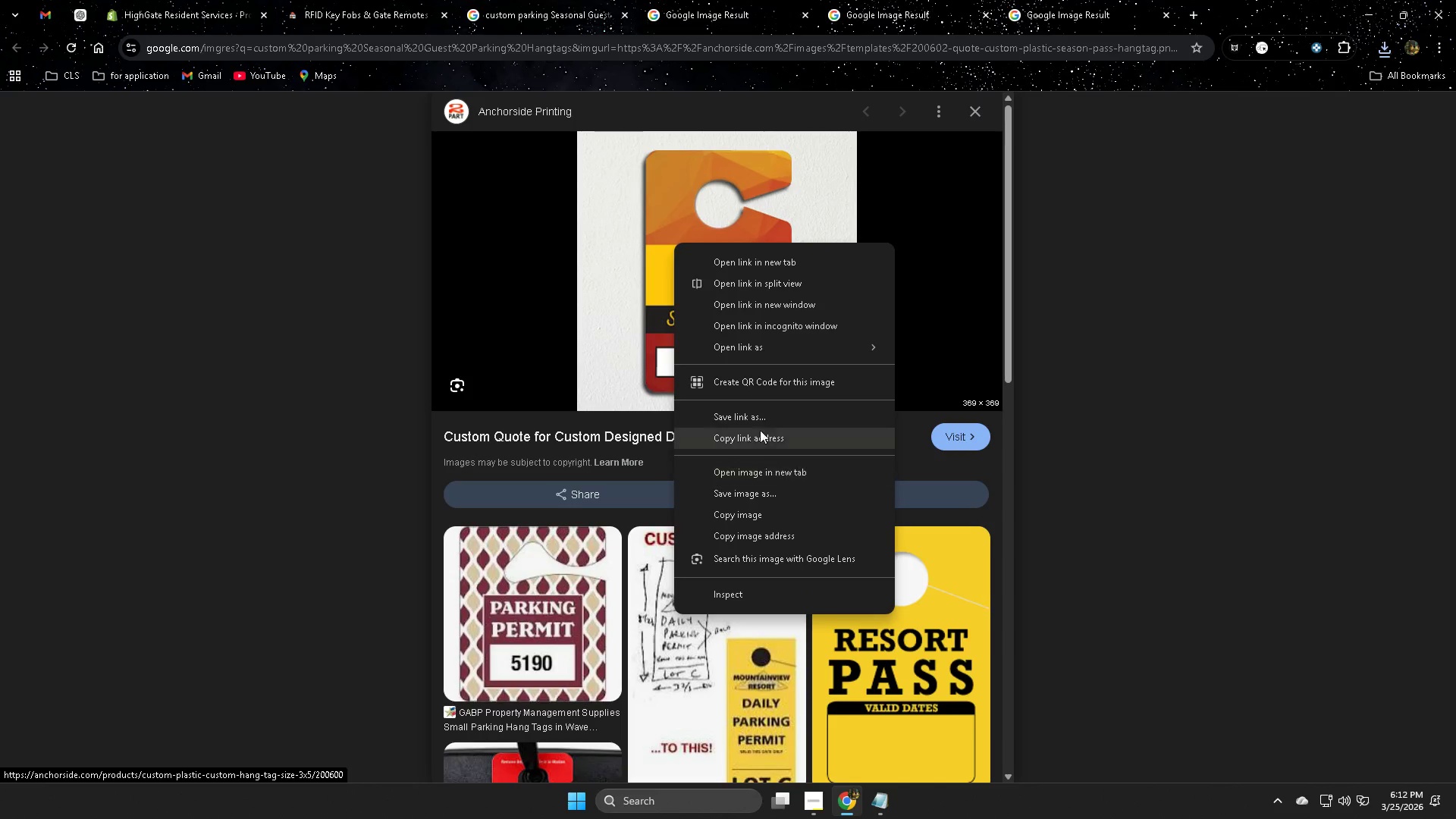 
left_click([770, 495])
 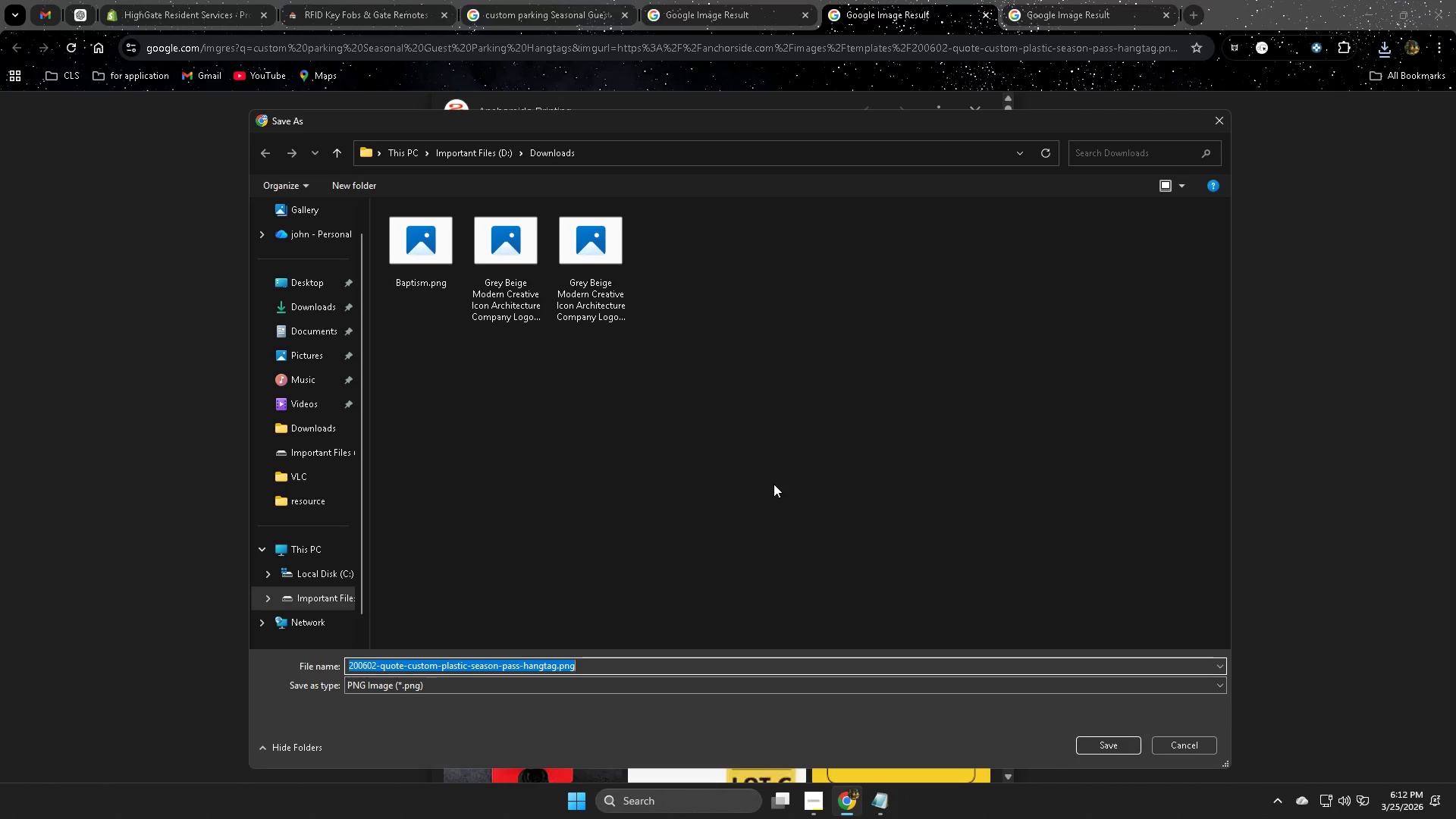 
type(hangtags 2)
 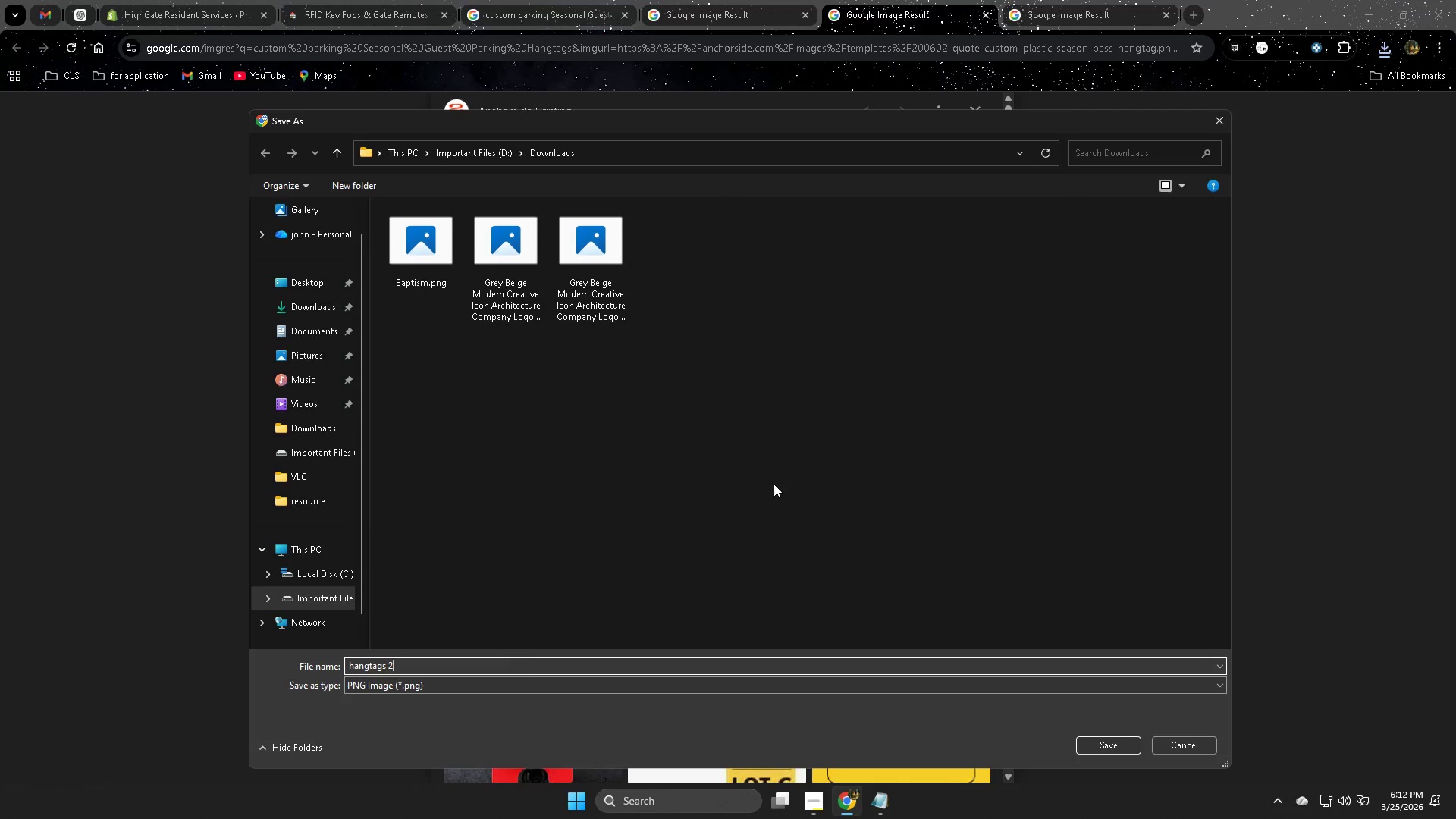 
key(Enter)
 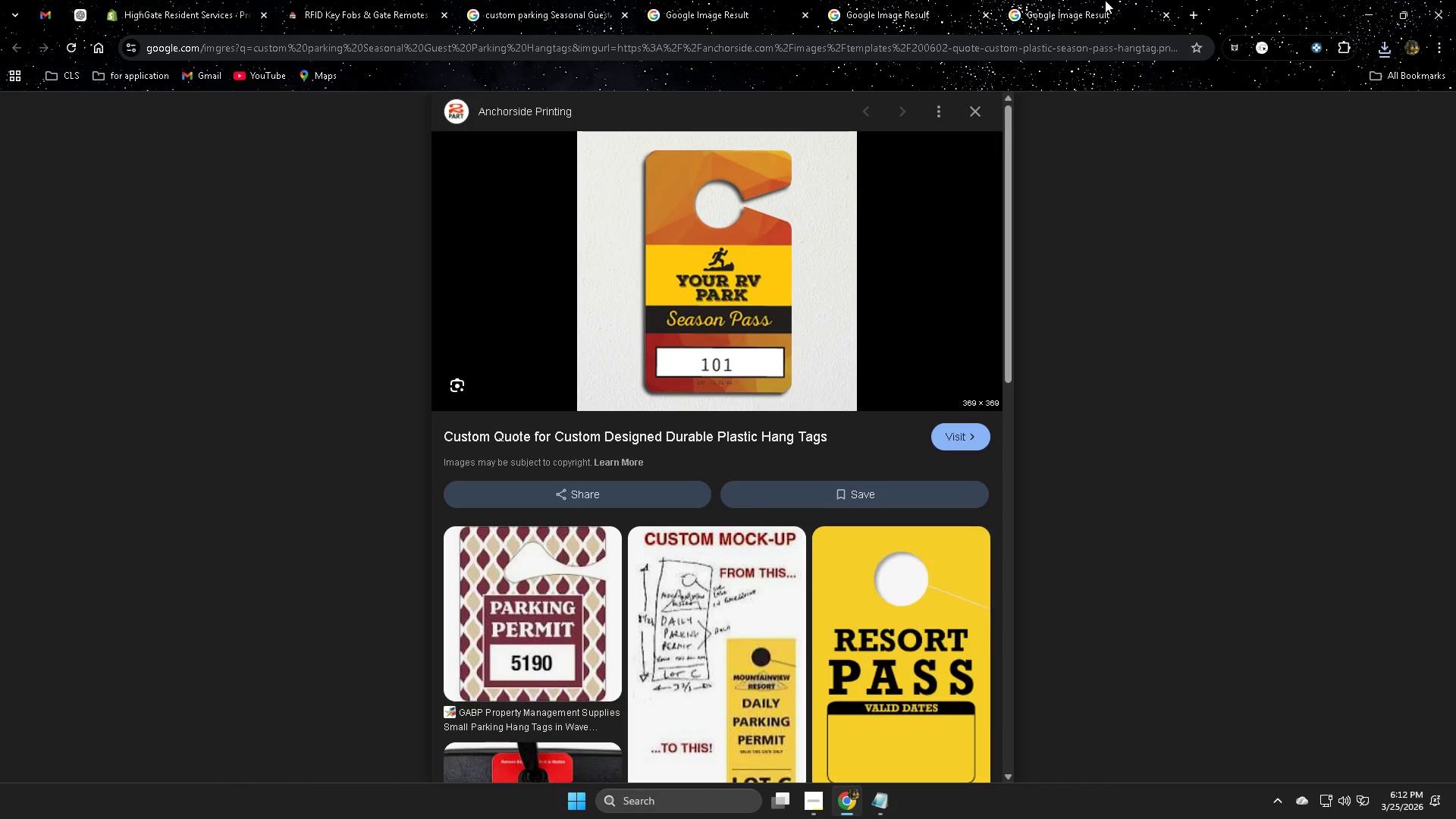 
left_click([1077, 0])
 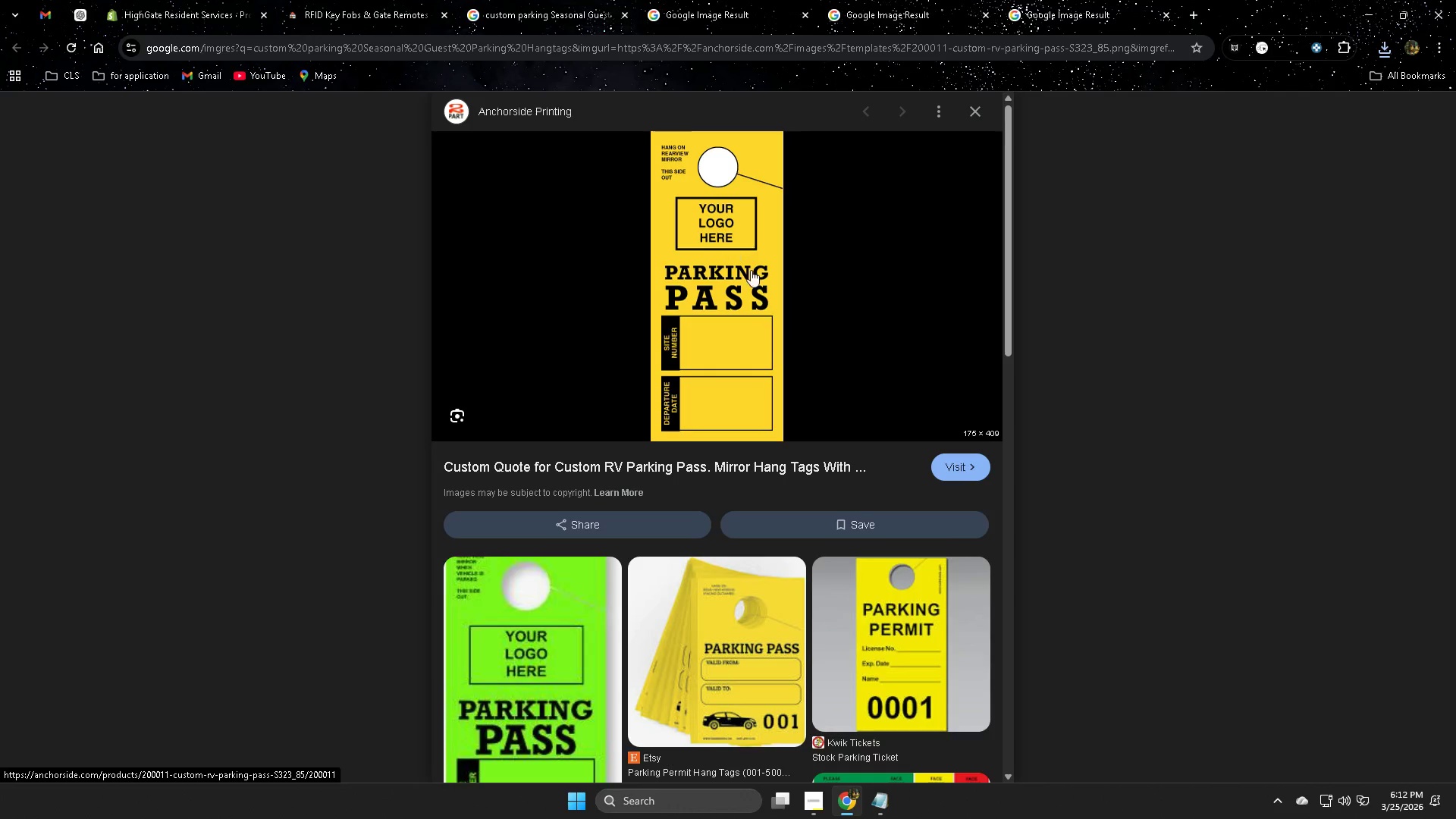 
scroll: coordinate [854, 609], scroll_direction: down, amount: 9.0
 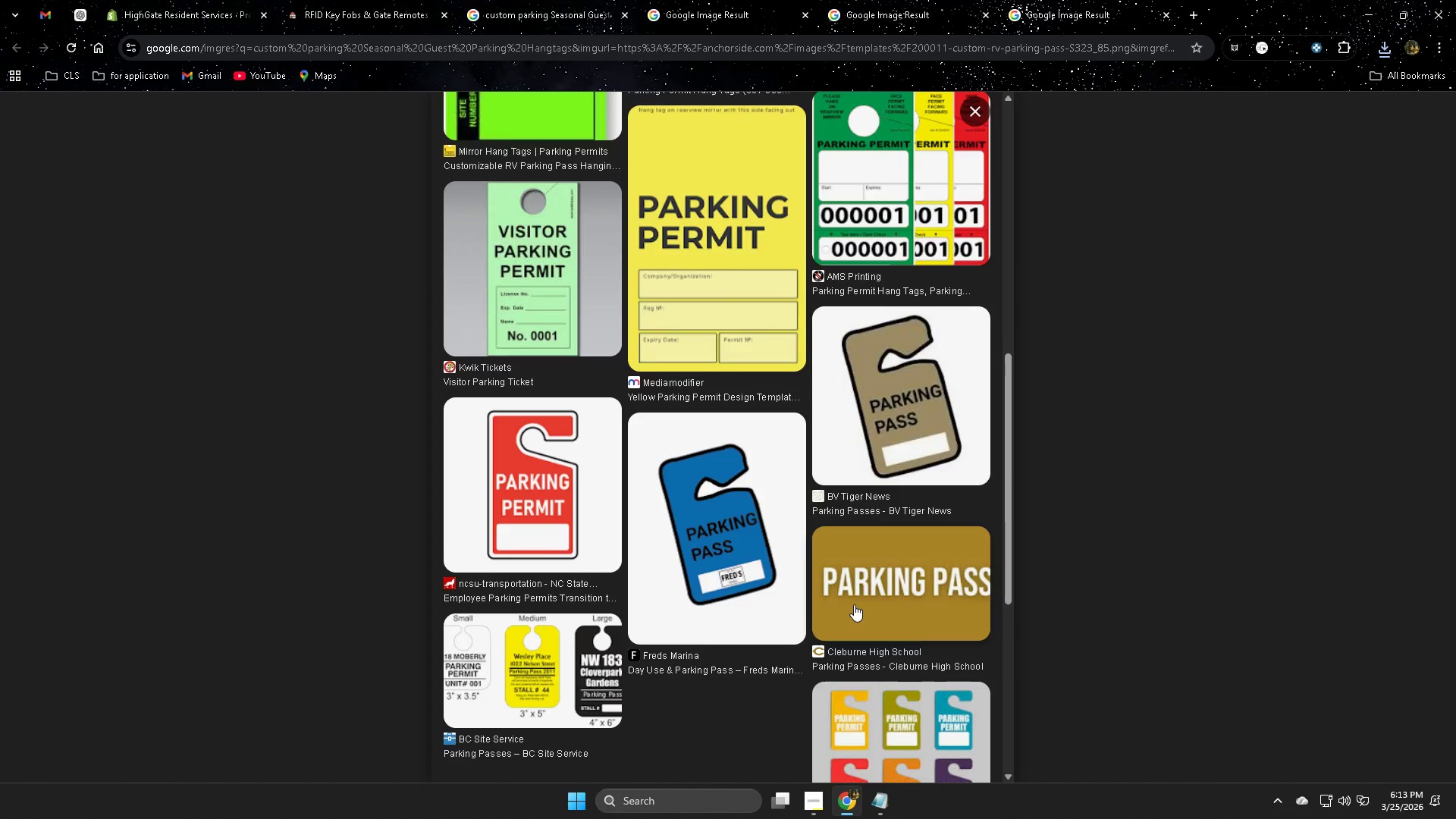 
scroll: coordinate [739, 544], scroll_direction: up, amount: 8.0
 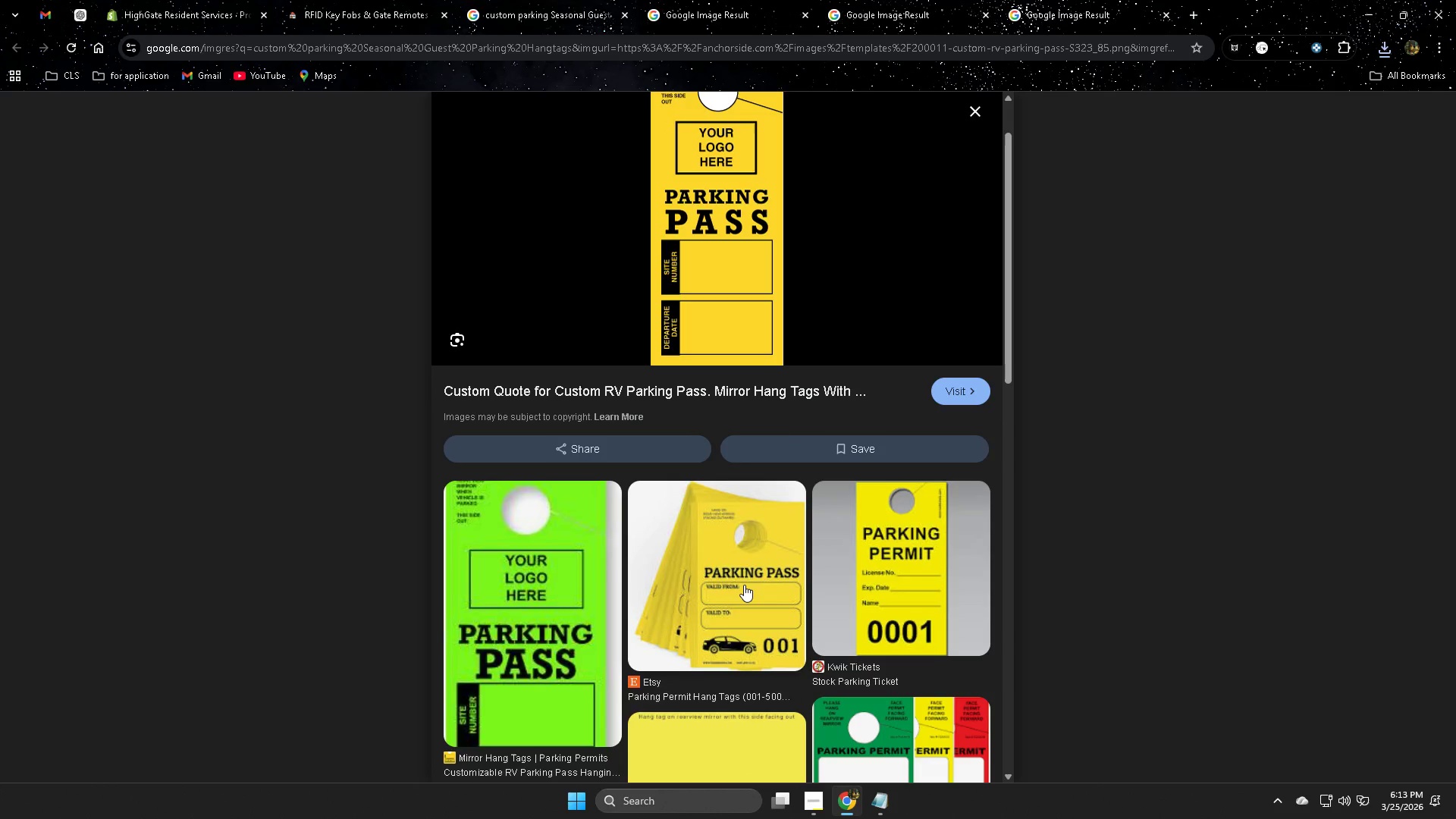 
scroll: coordinate [783, 600], scroll_direction: down, amount: 10.0
 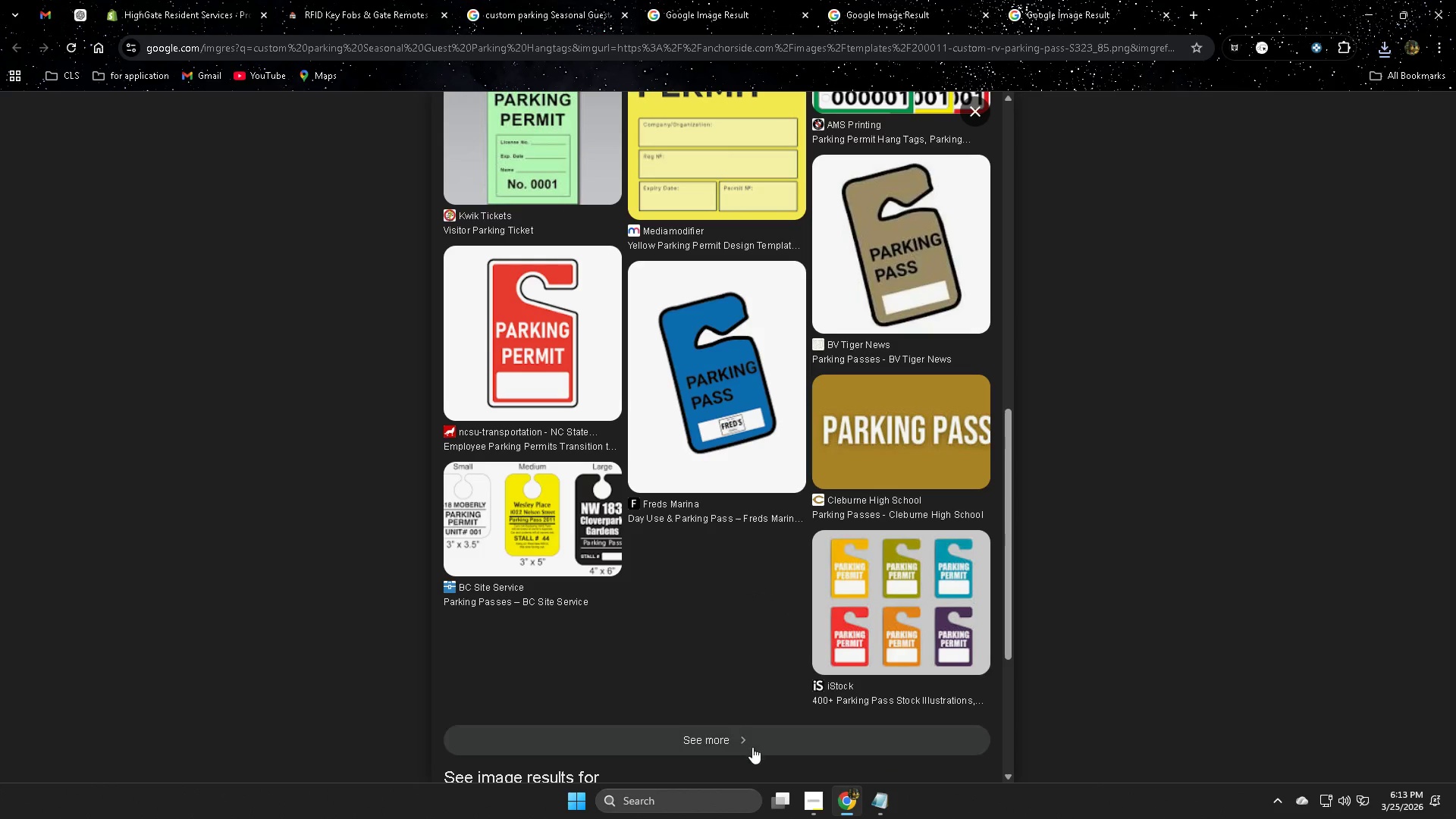 
left_click([746, 742])
 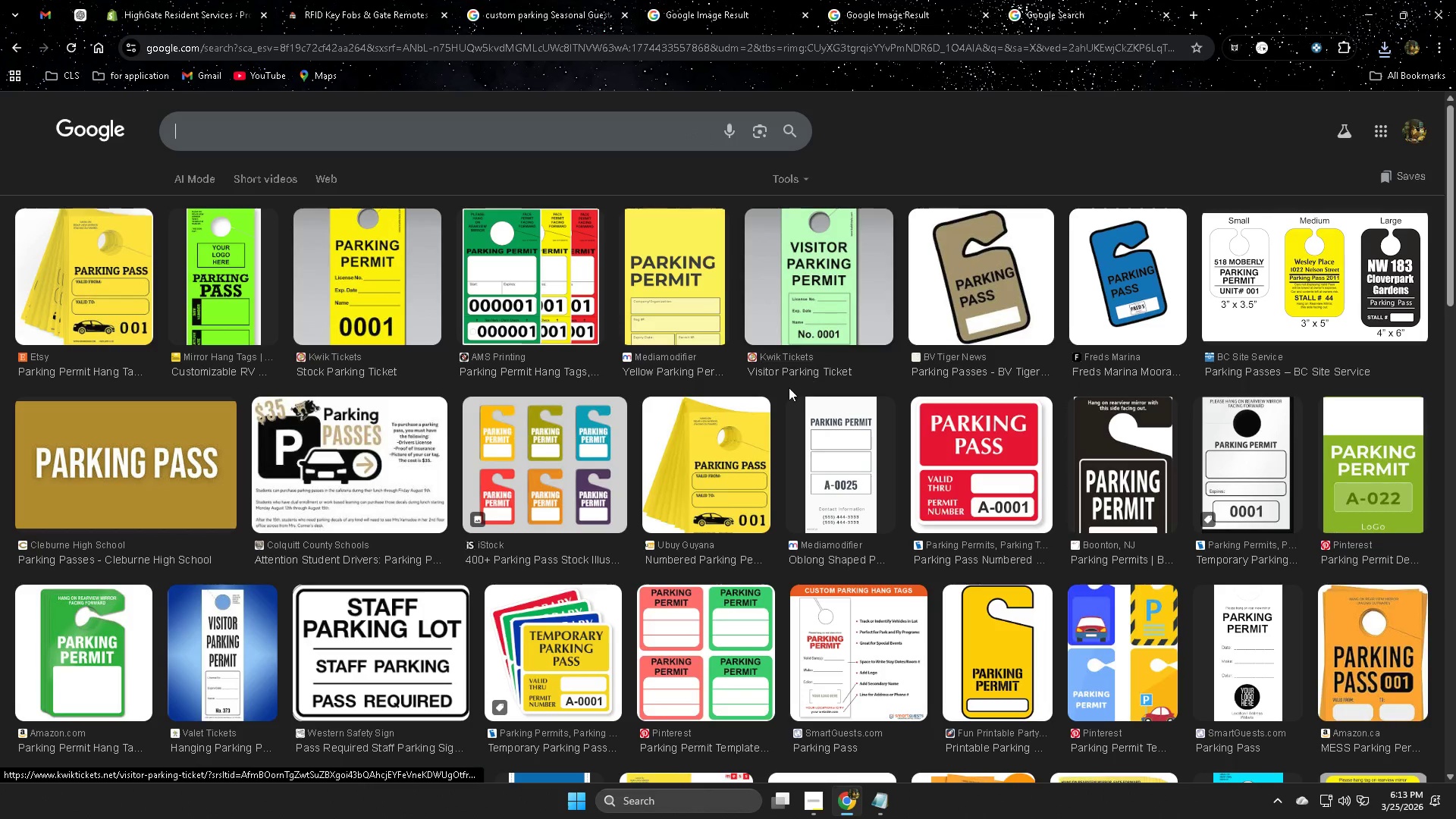 
scroll: coordinate [662, 618], scroll_direction: down, amount: 5.0
 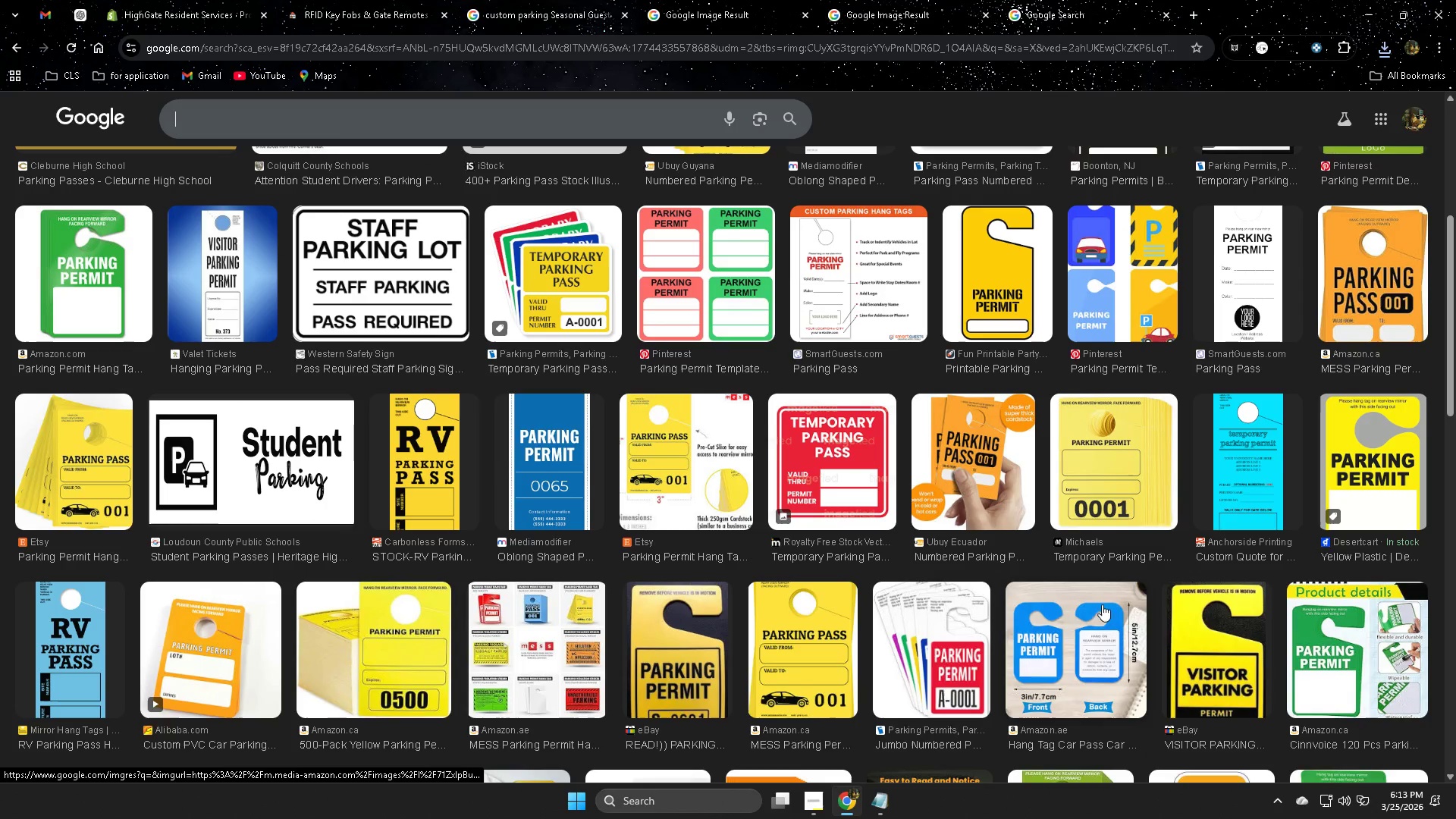 
scroll: coordinate [918, 590], scroll_direction: up, amount: 7.0
 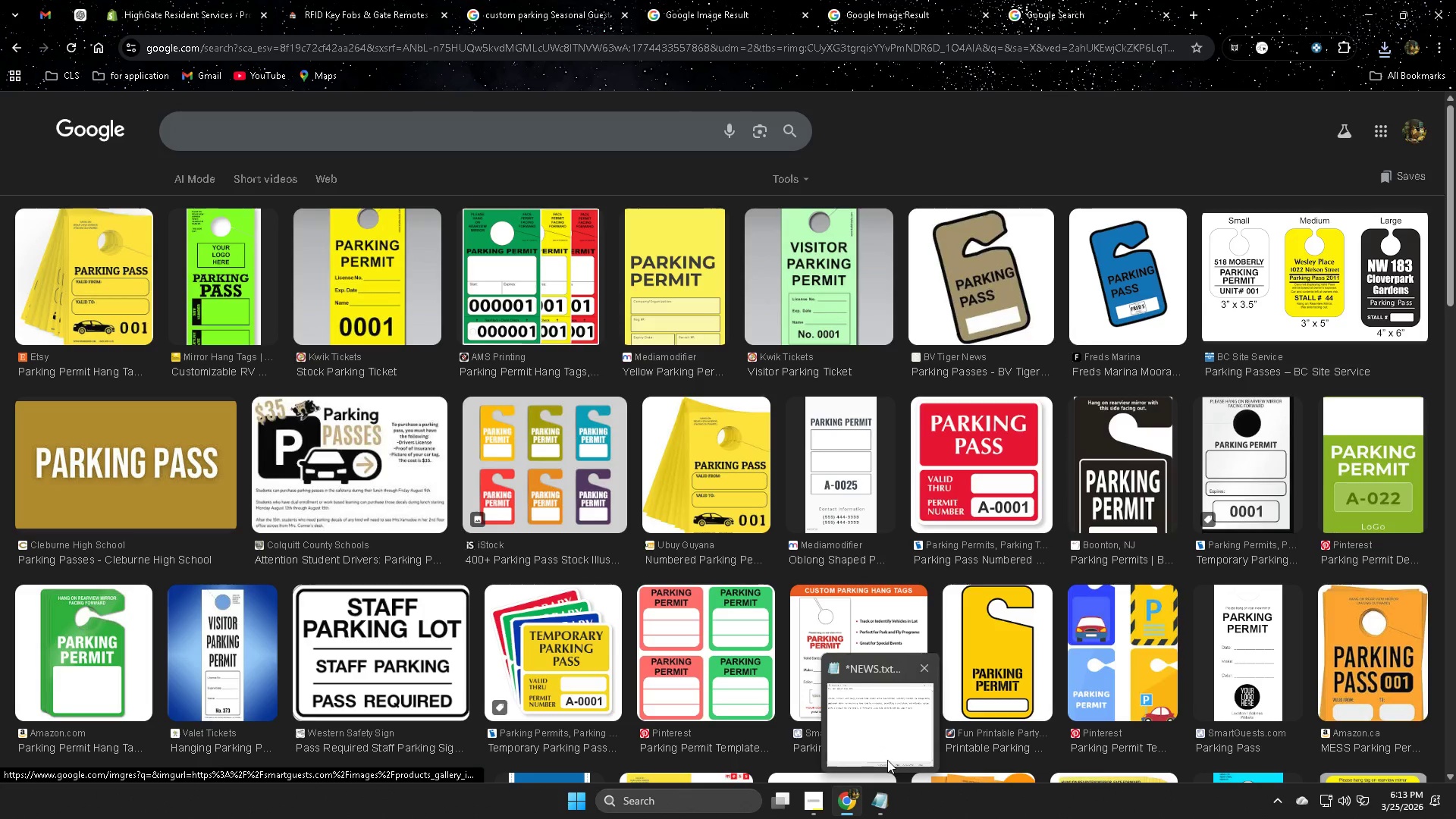 
left_click([826, 730])